 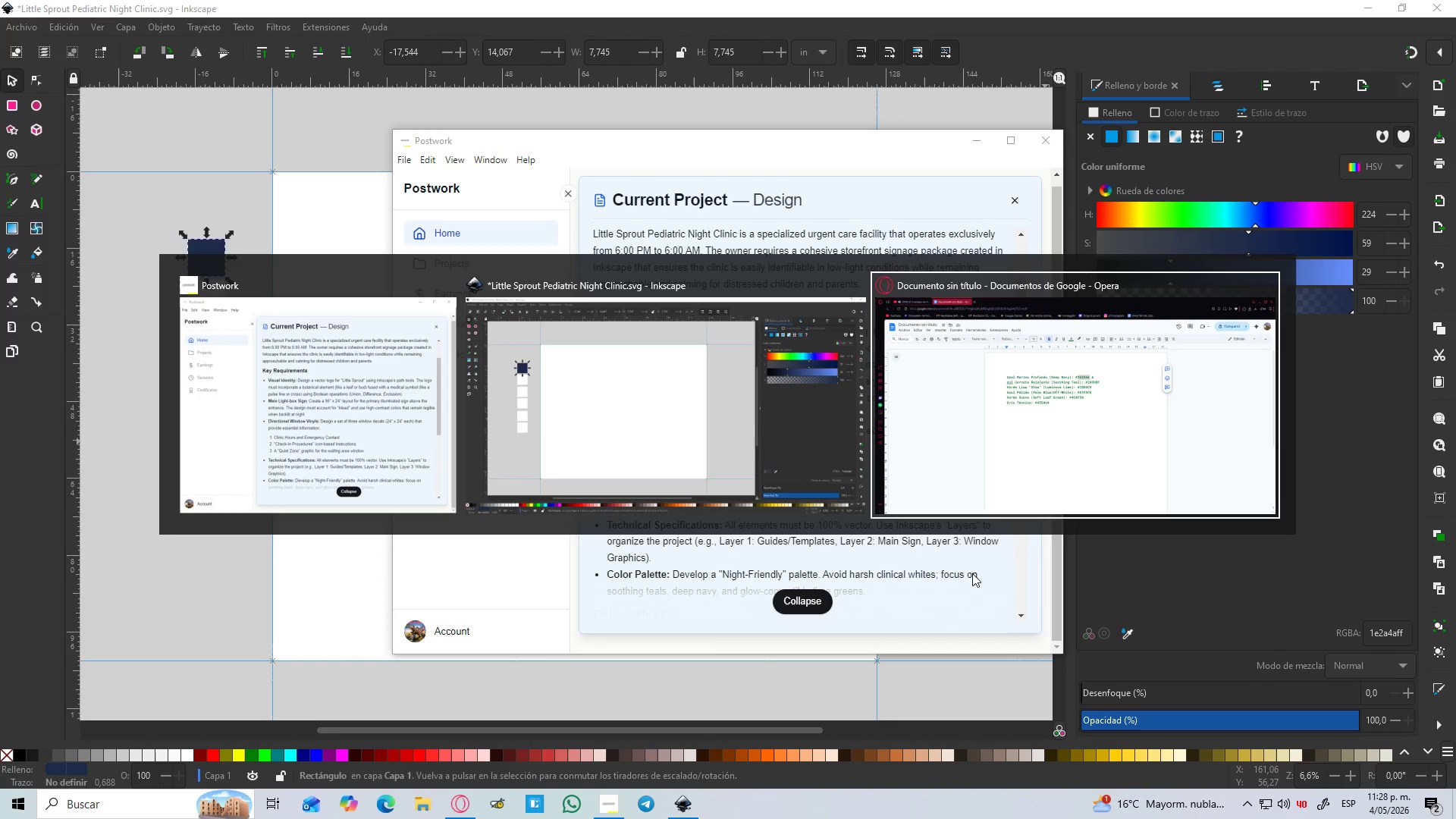 
left_click_drag(start_coordinate=[1011, 282], to_coordinate=[808, 296])
 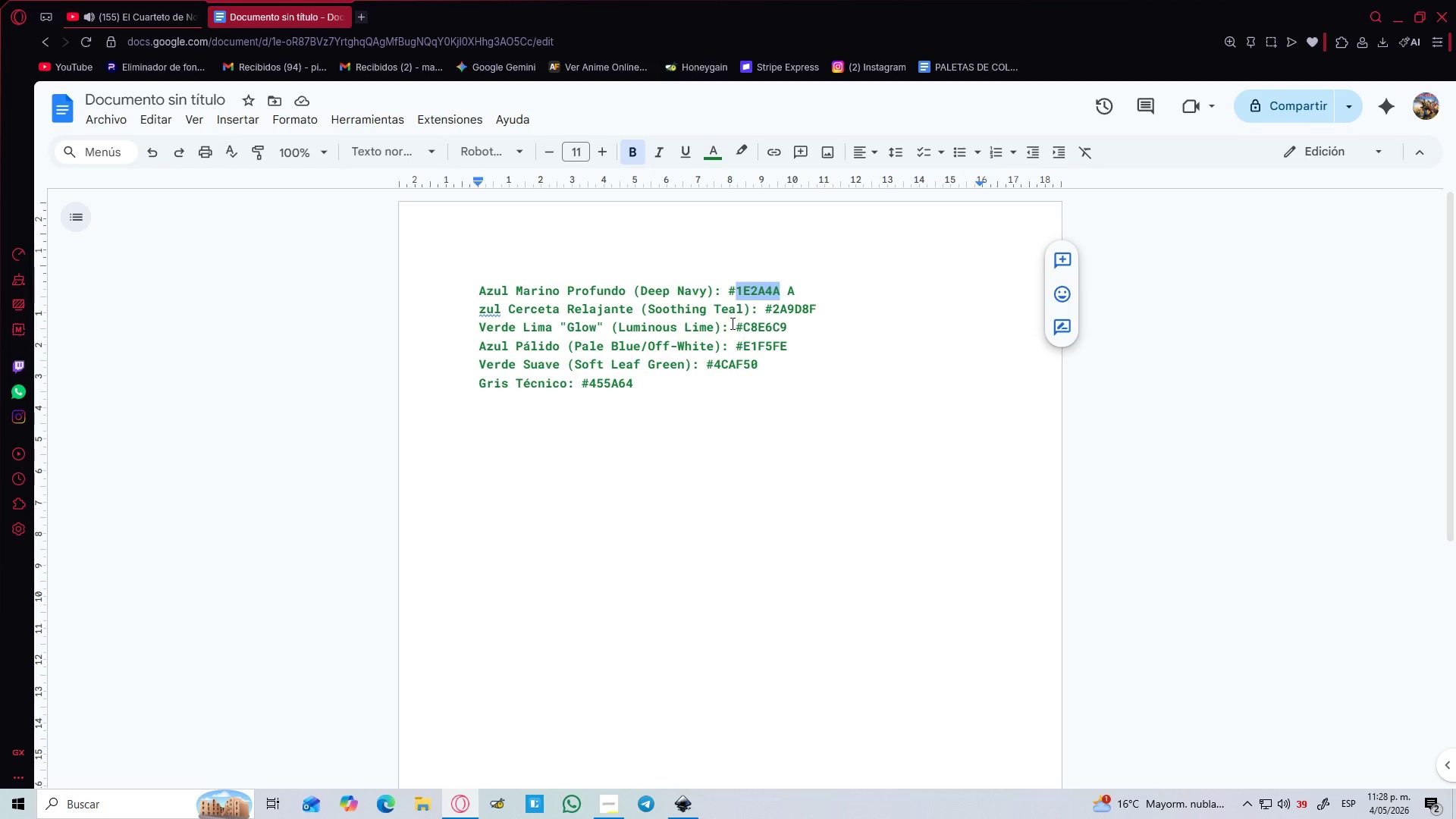 
double_click([789, 304])
 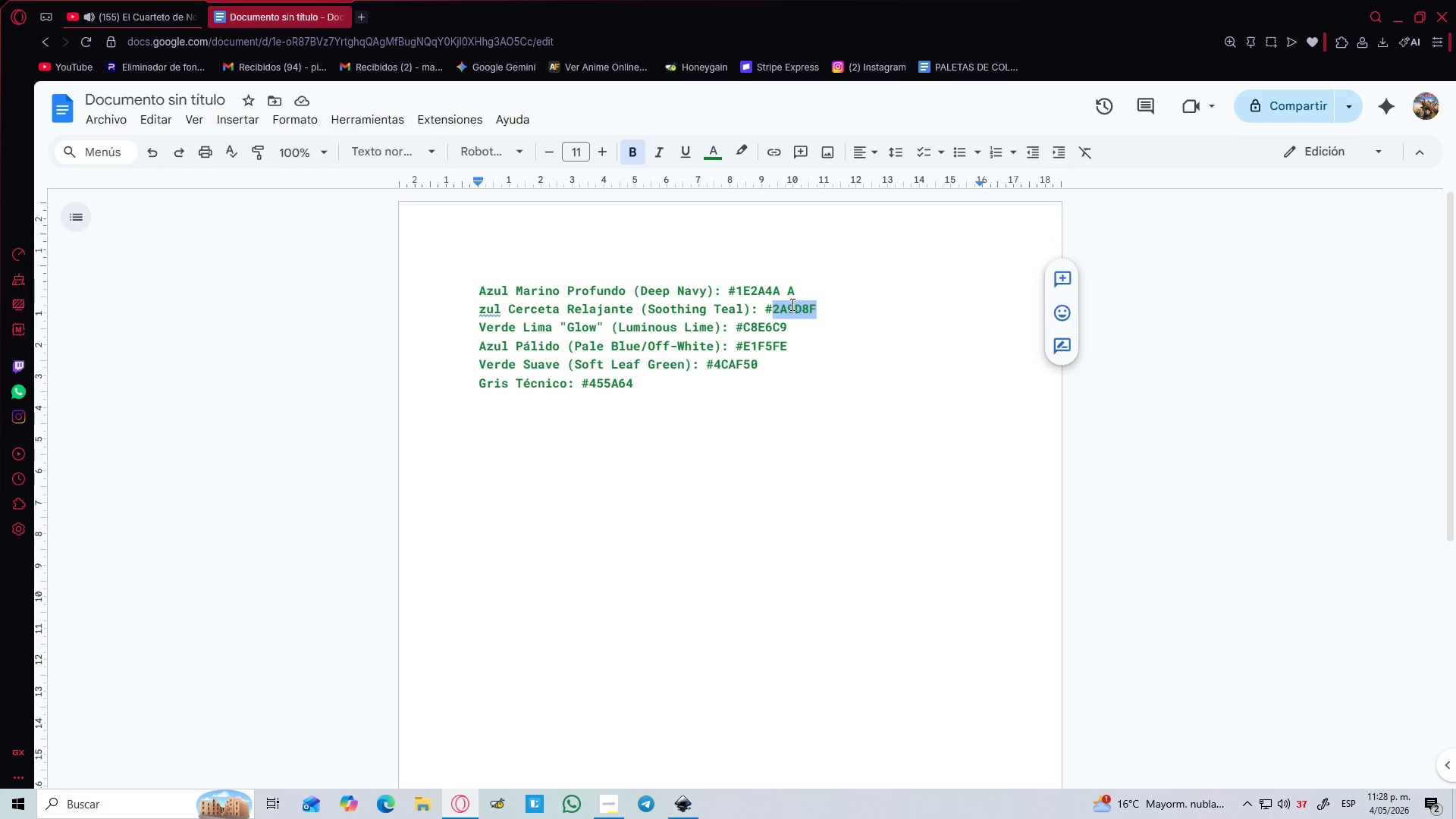 
key(Control+C)
 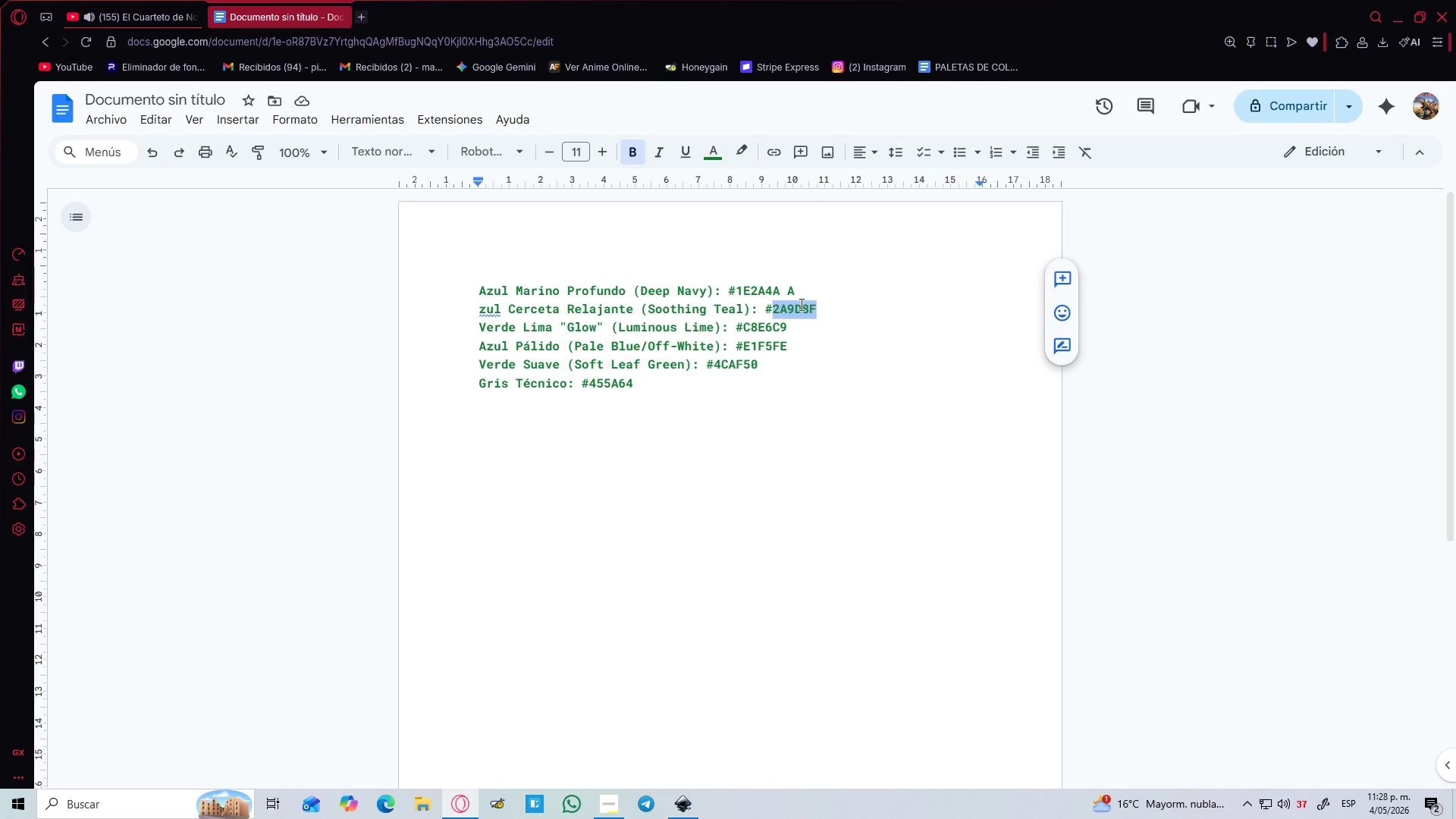 
key(Alt+AltLeft)
 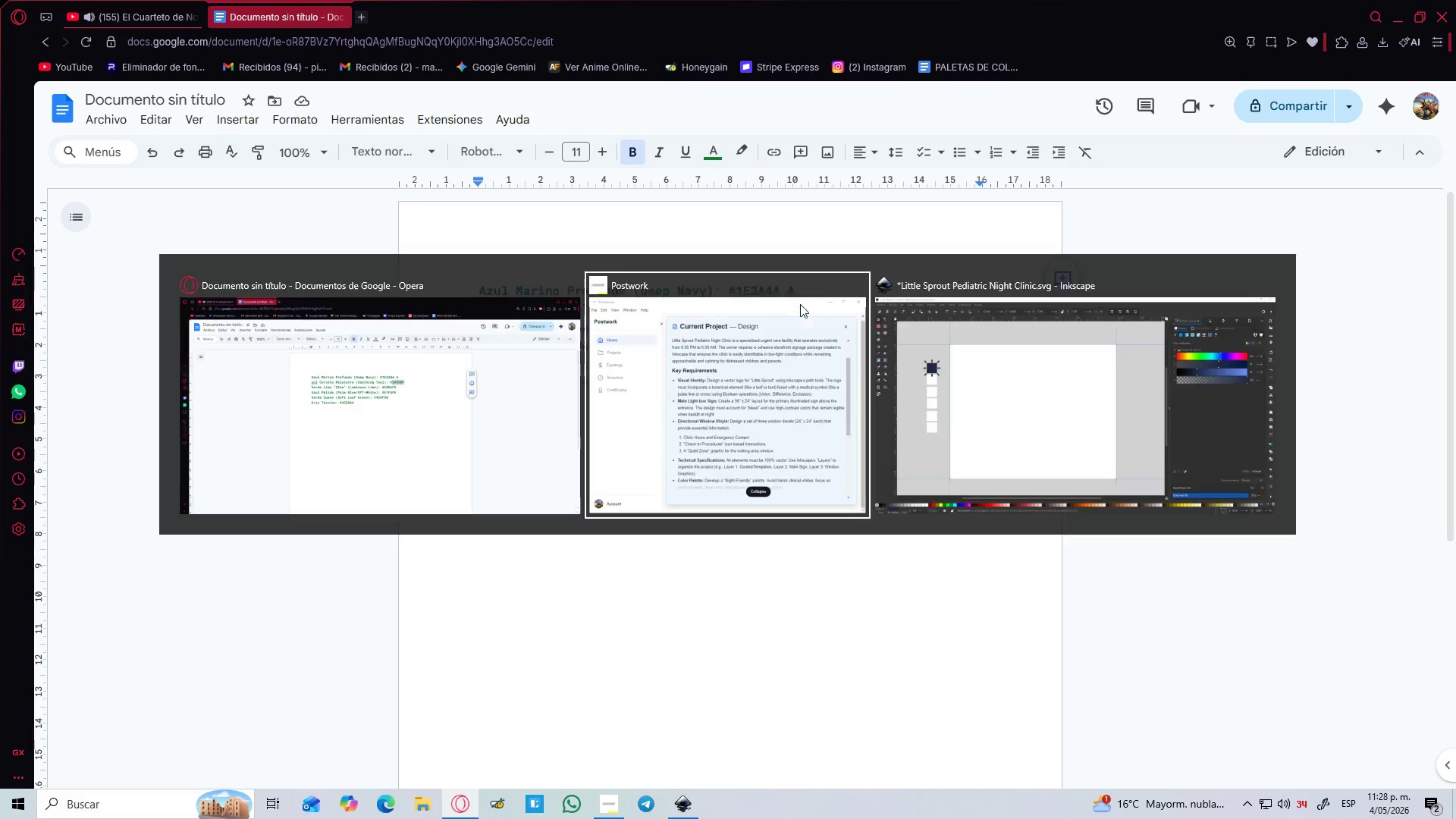 
key(Alt+Tab)